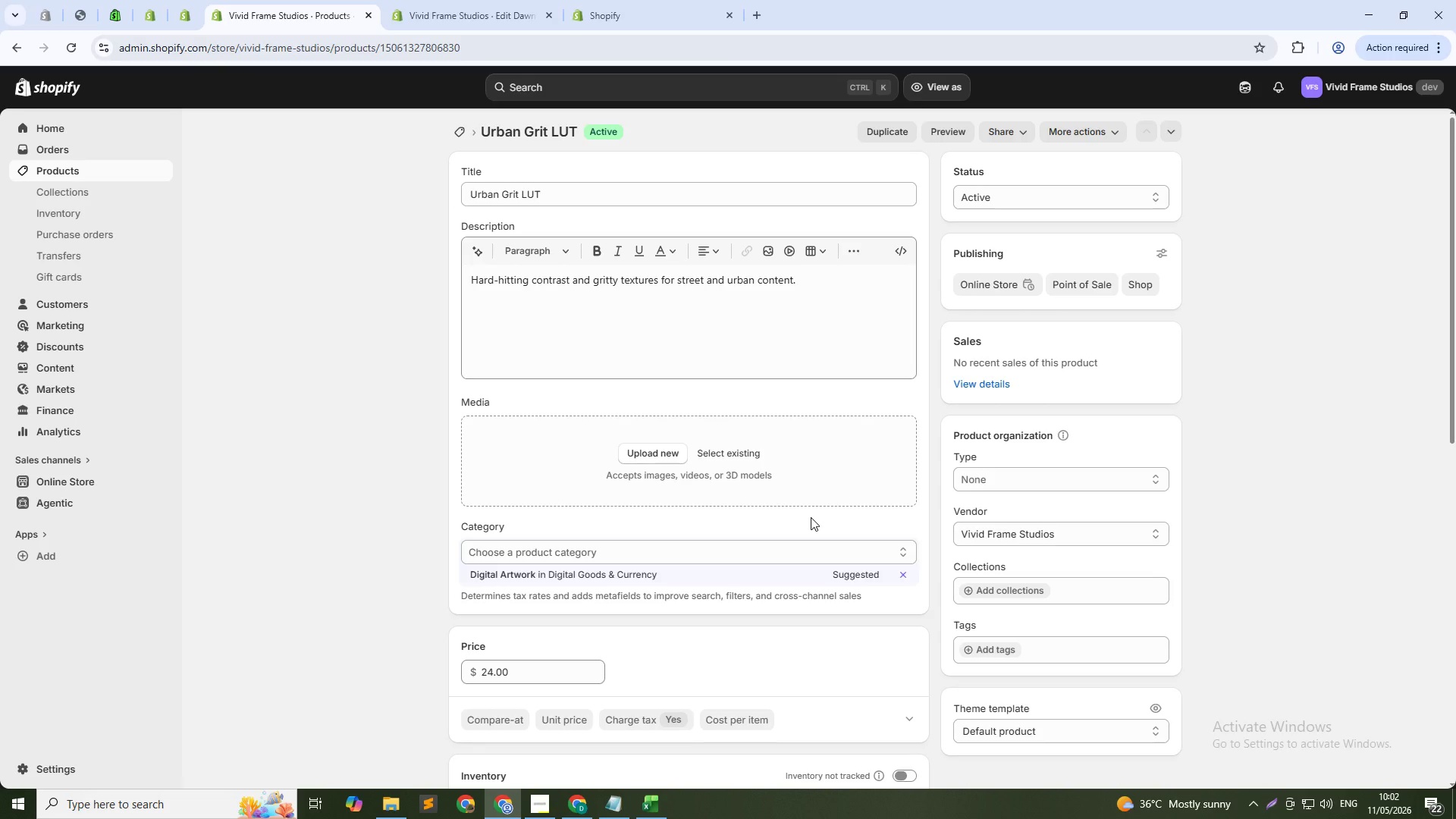 
wait(7.84)
 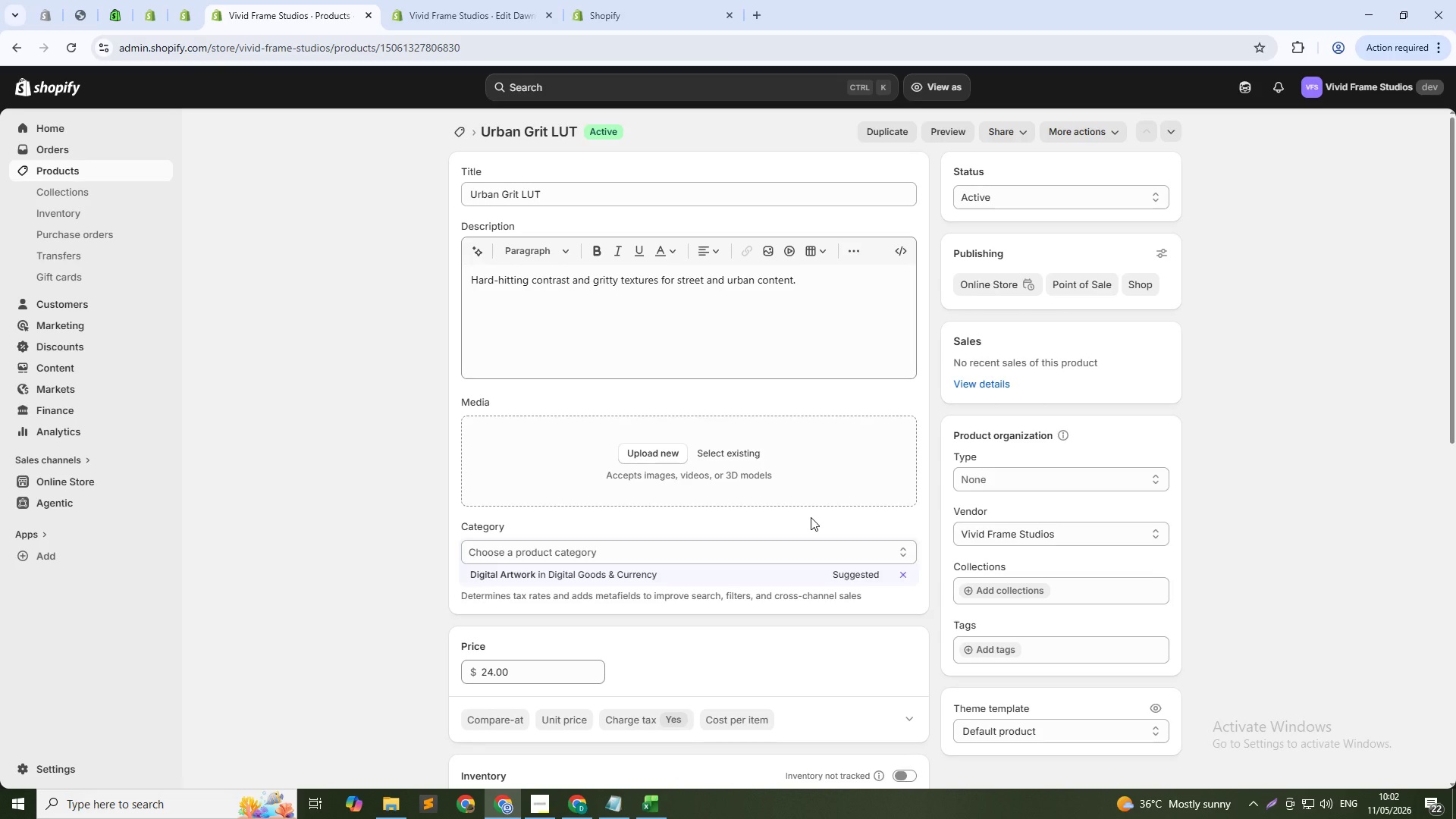 
scroll: coordinate [806, 609], scroll_direction: down, amount: 10.0
 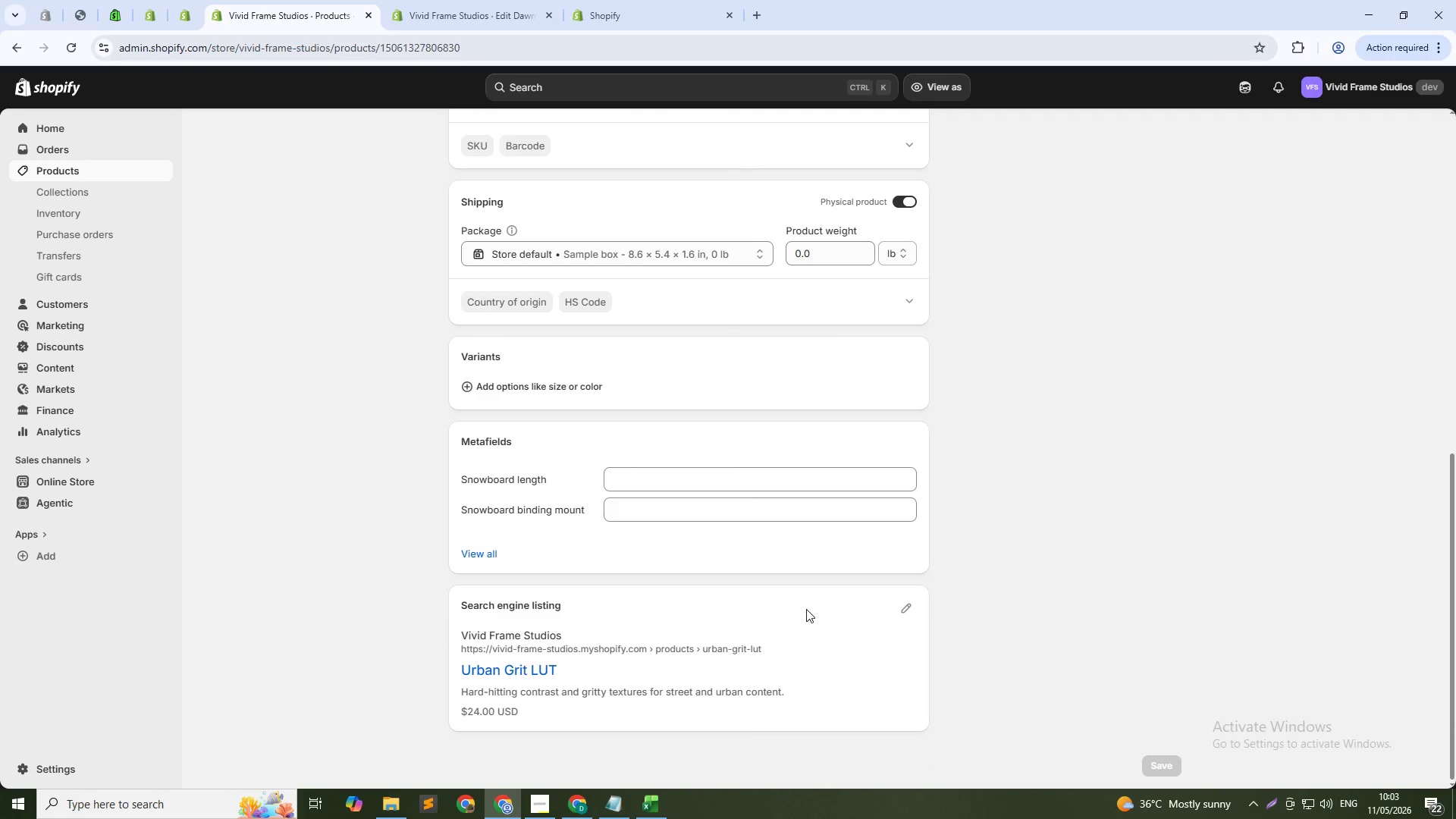 
scroll: coordinate [416, 491], scroll_direction: up, amount: 21.0
 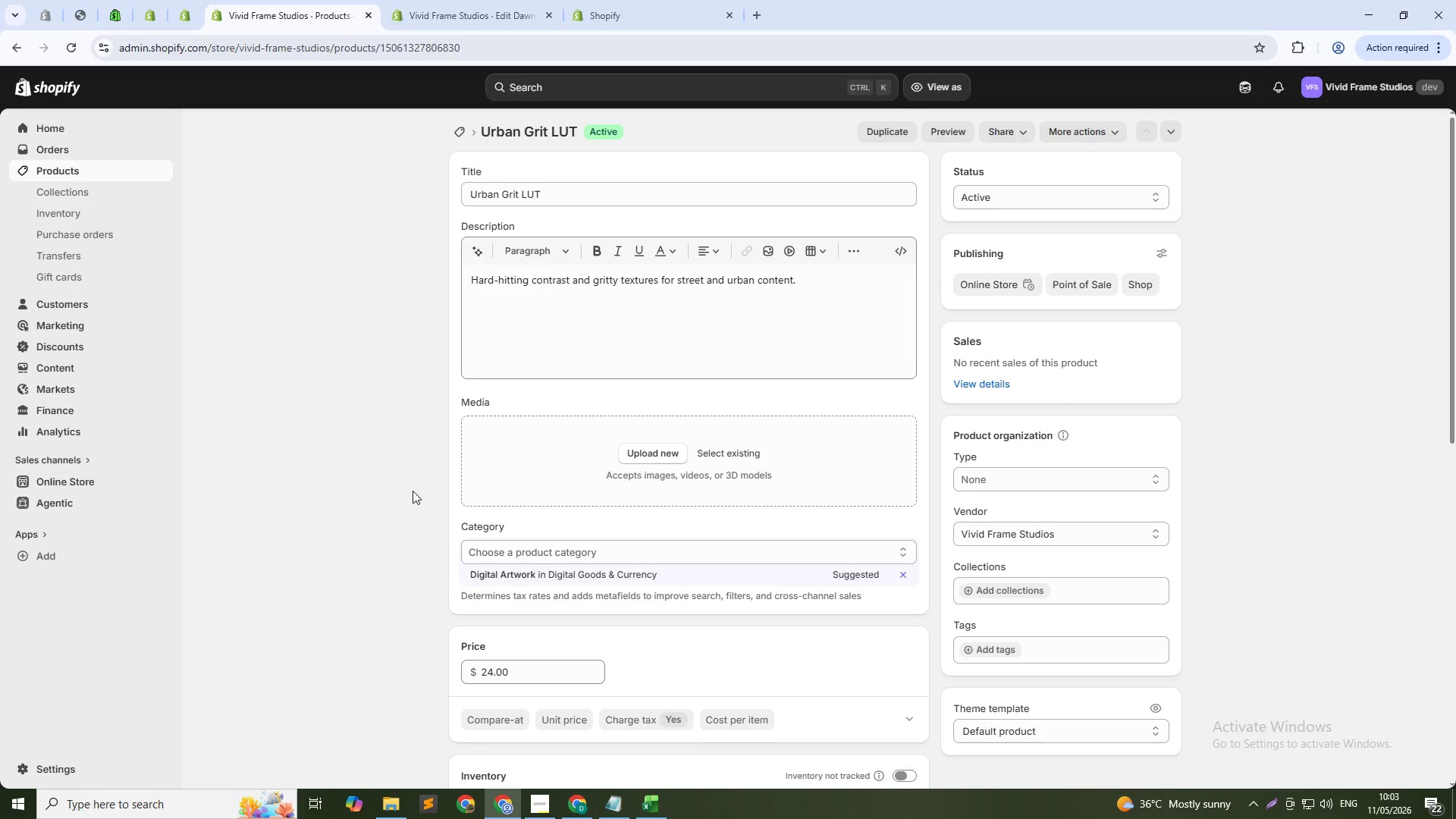 
wait(33.26)
 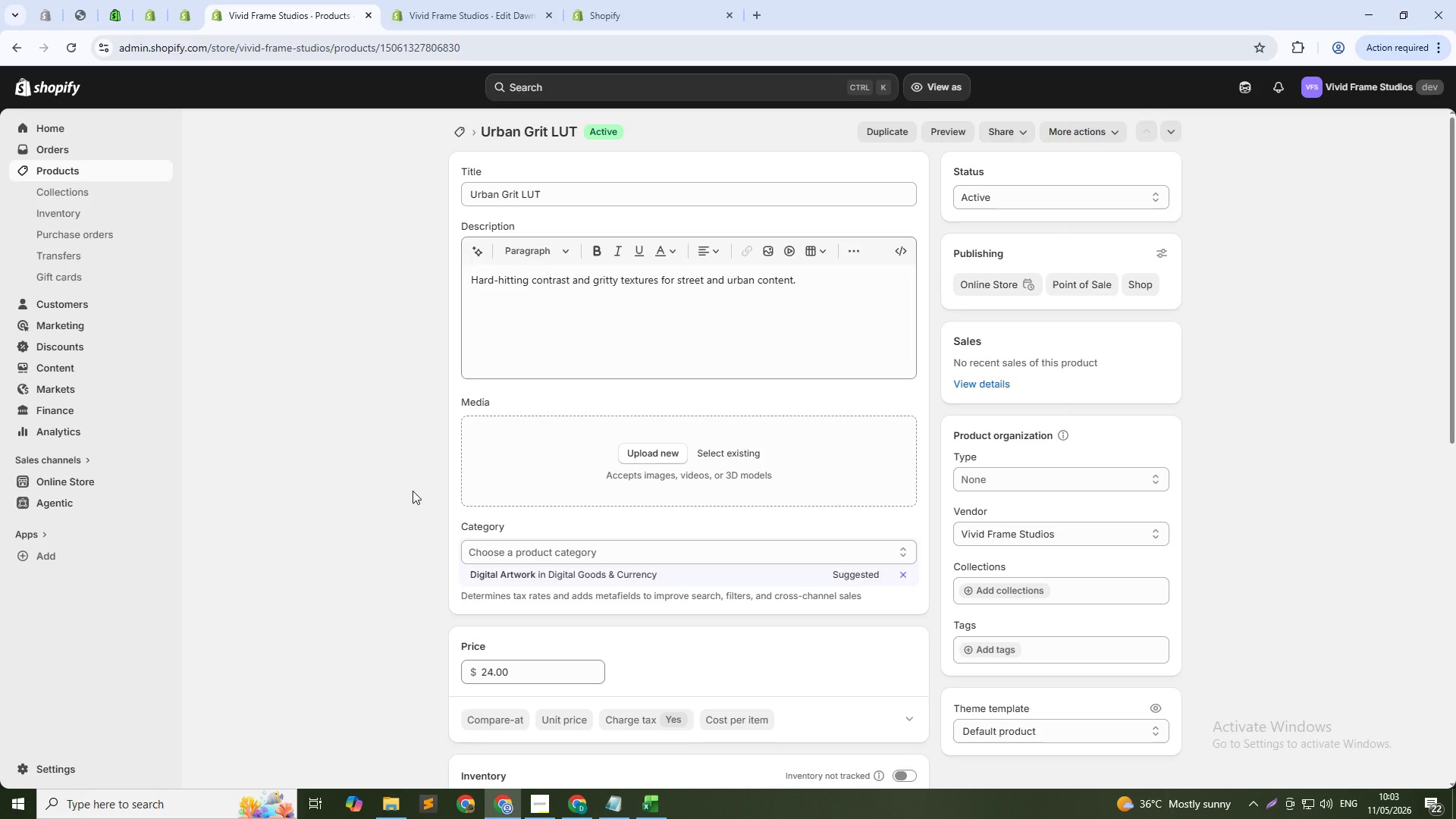 
scroll: coordinate [823, 592], scroll_direction: up, amount: 6.0
 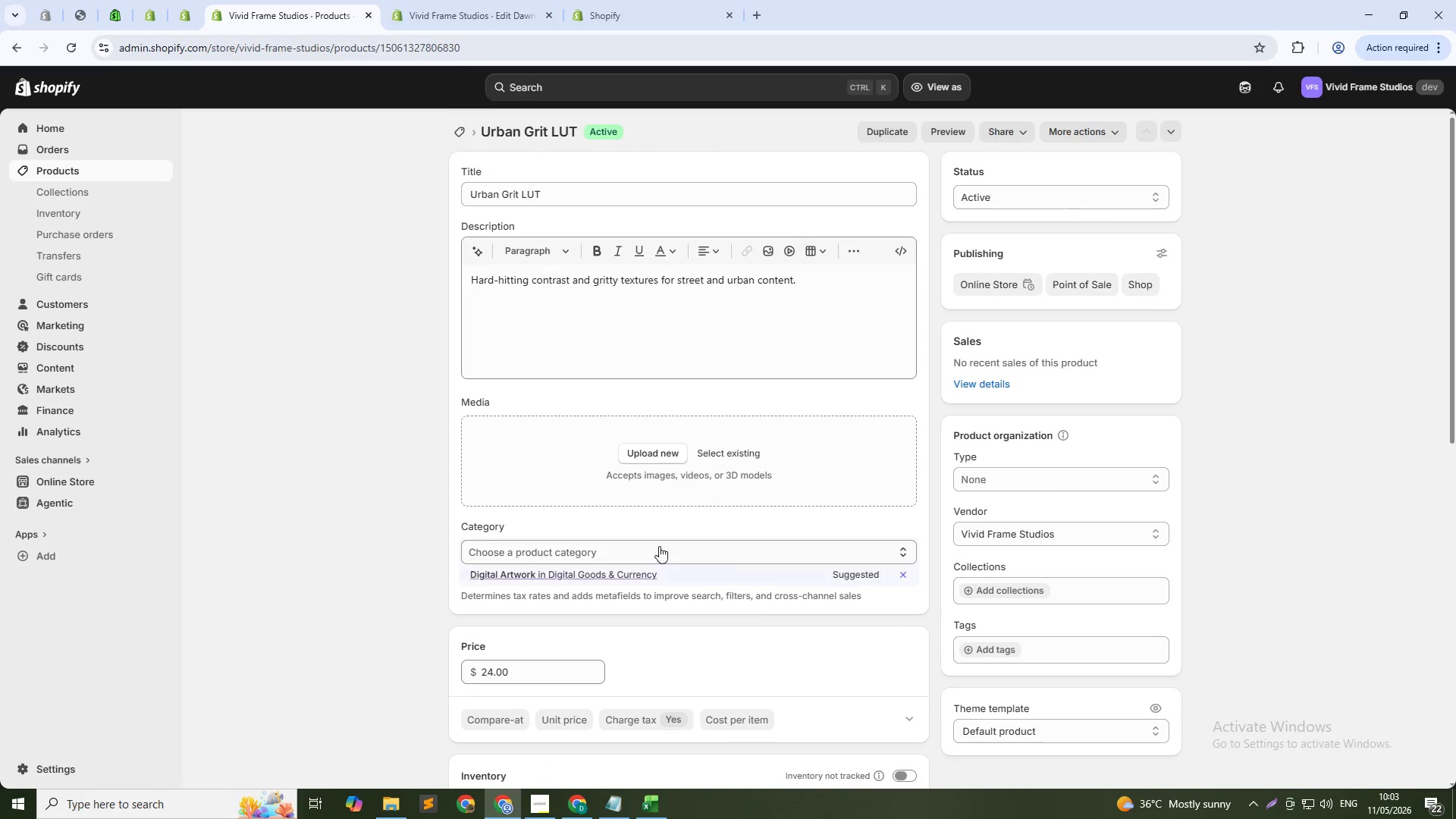 
scroll: coordinate [507, 394], scroll_direction: down, amount: 16.0
 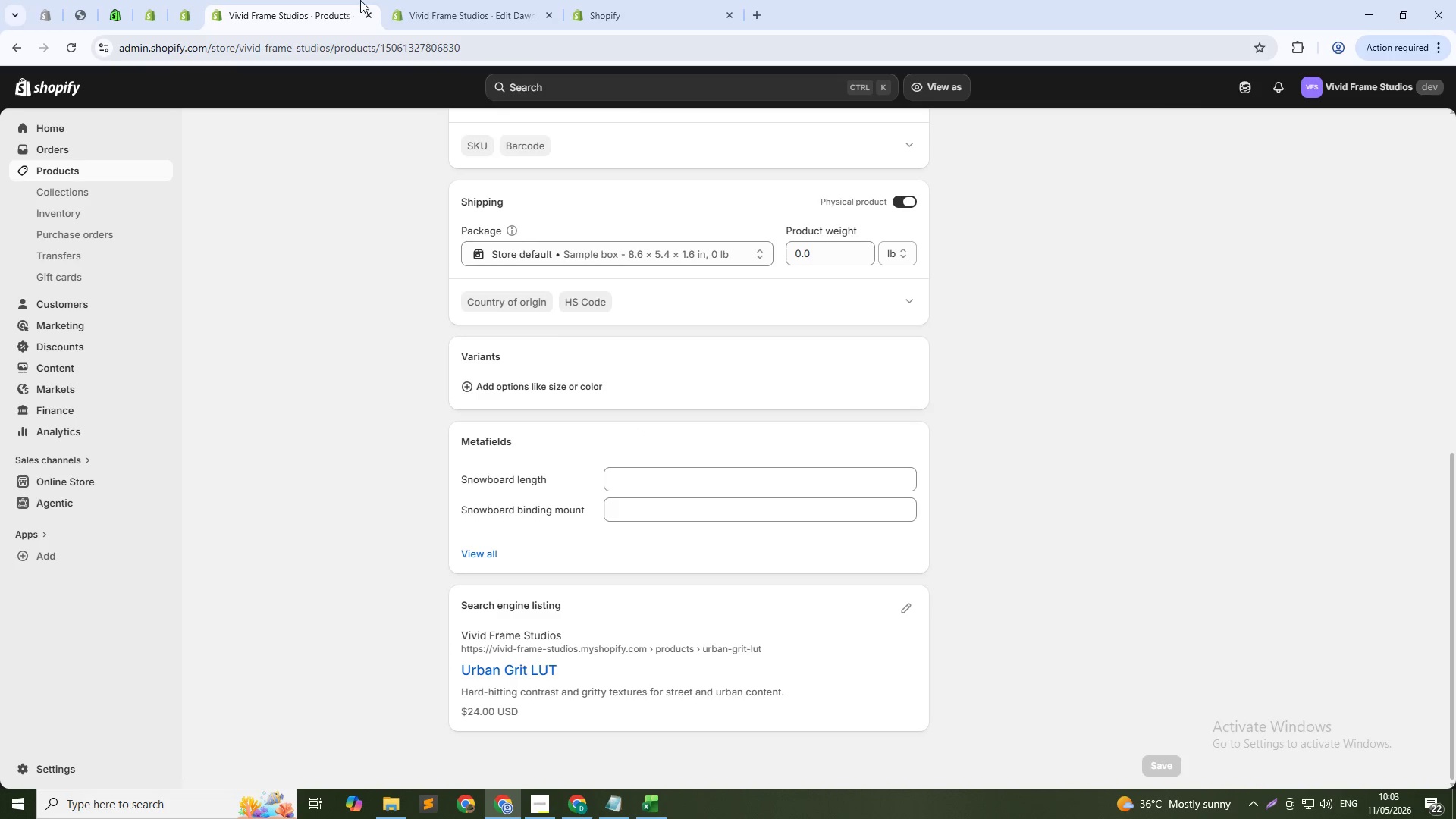 
left_click([360, 0])
 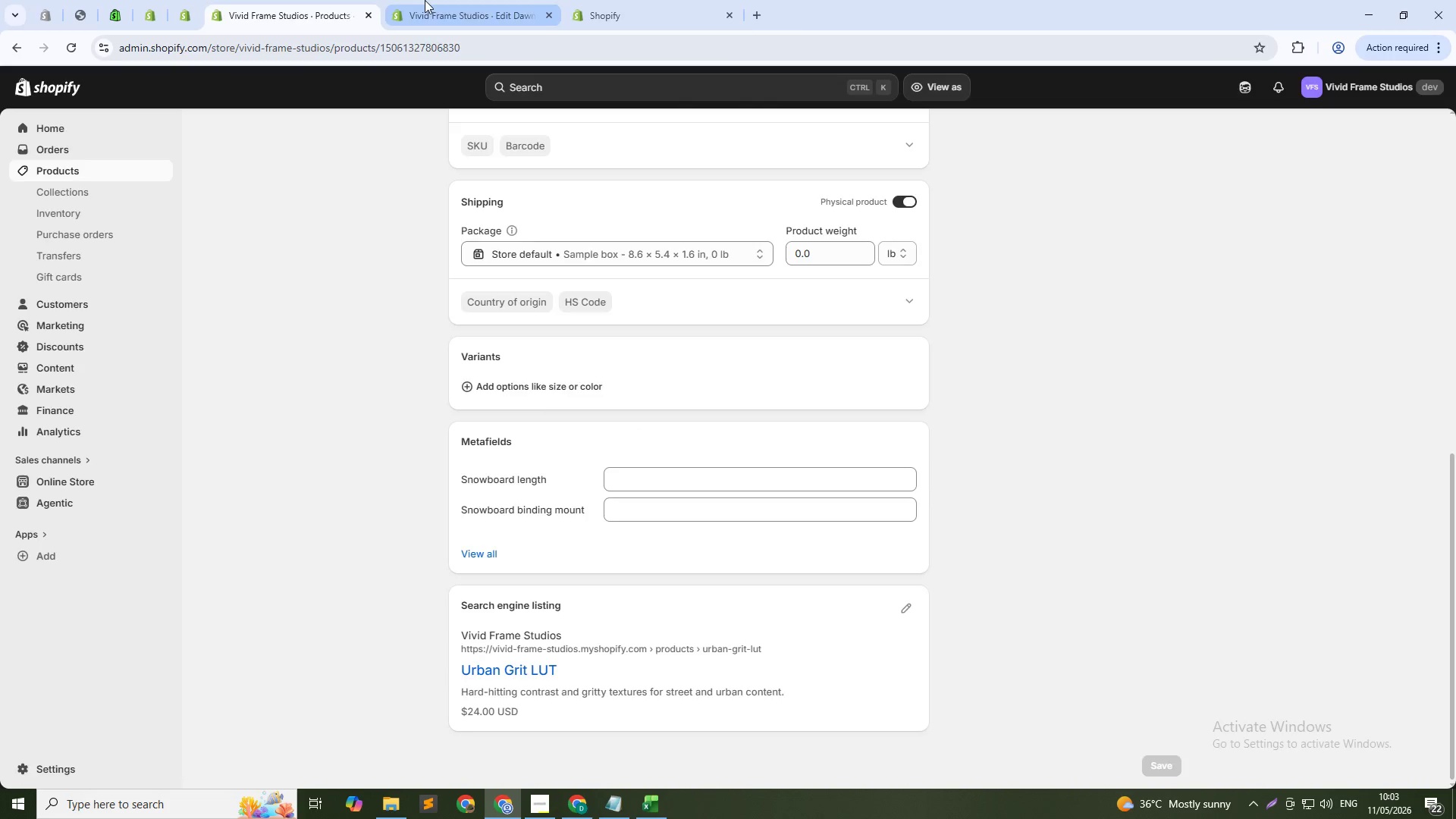 
left_click([425, 0])
 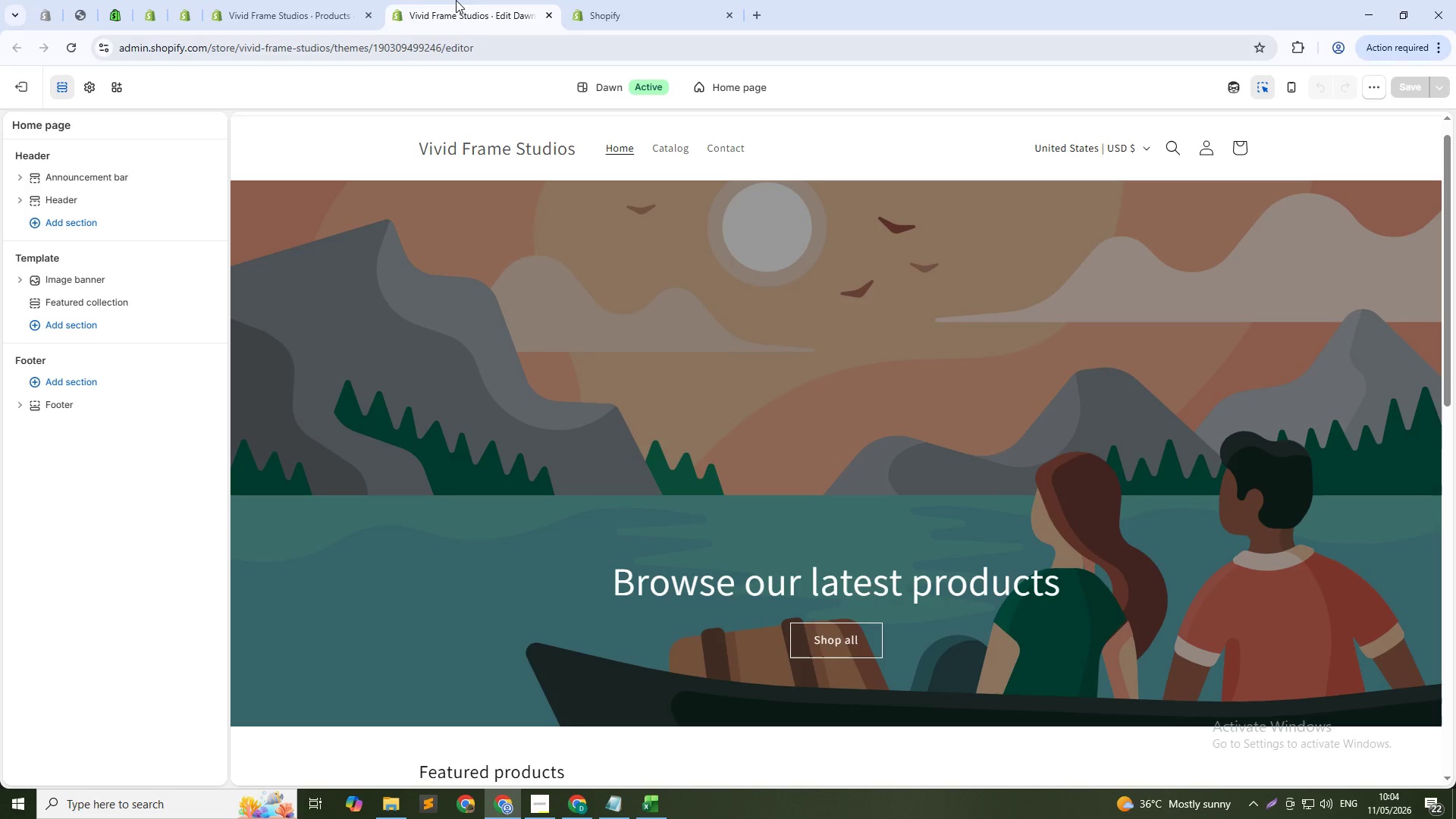 
wait(17.05)
 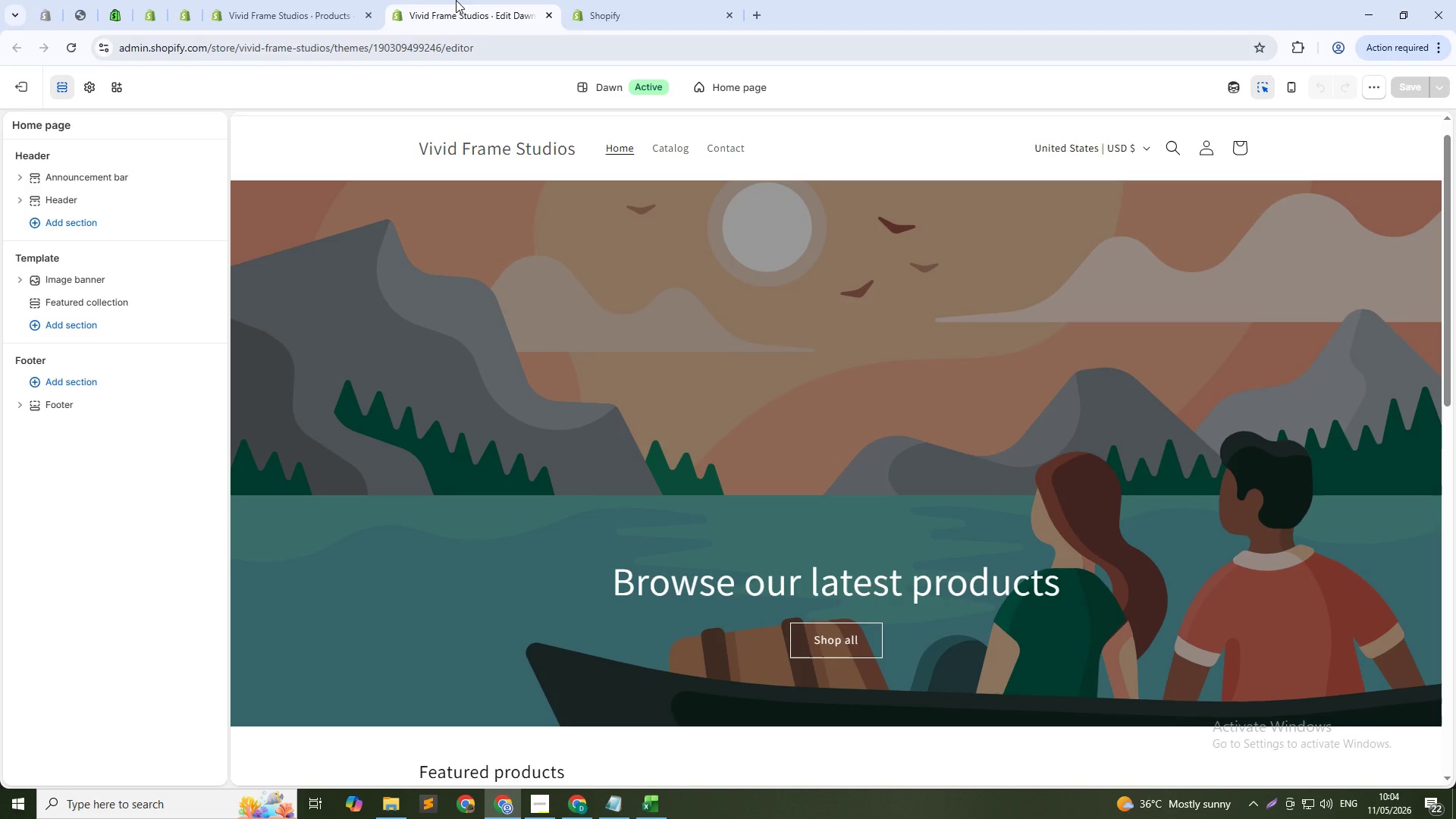 
scroll: coordinate [538, 483], scroll_direction: up, amount: 6.0
 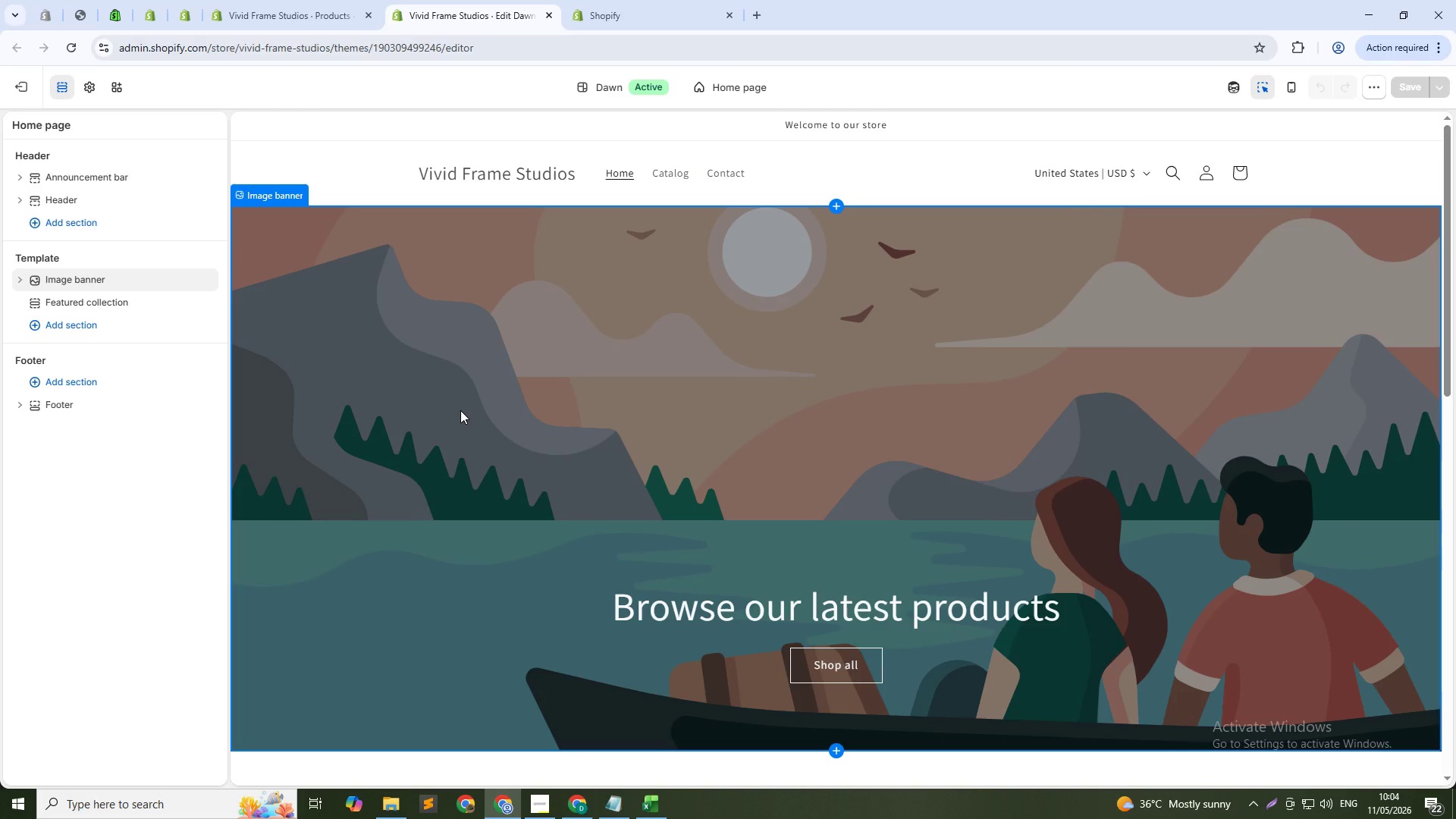 
wait(8.39)
 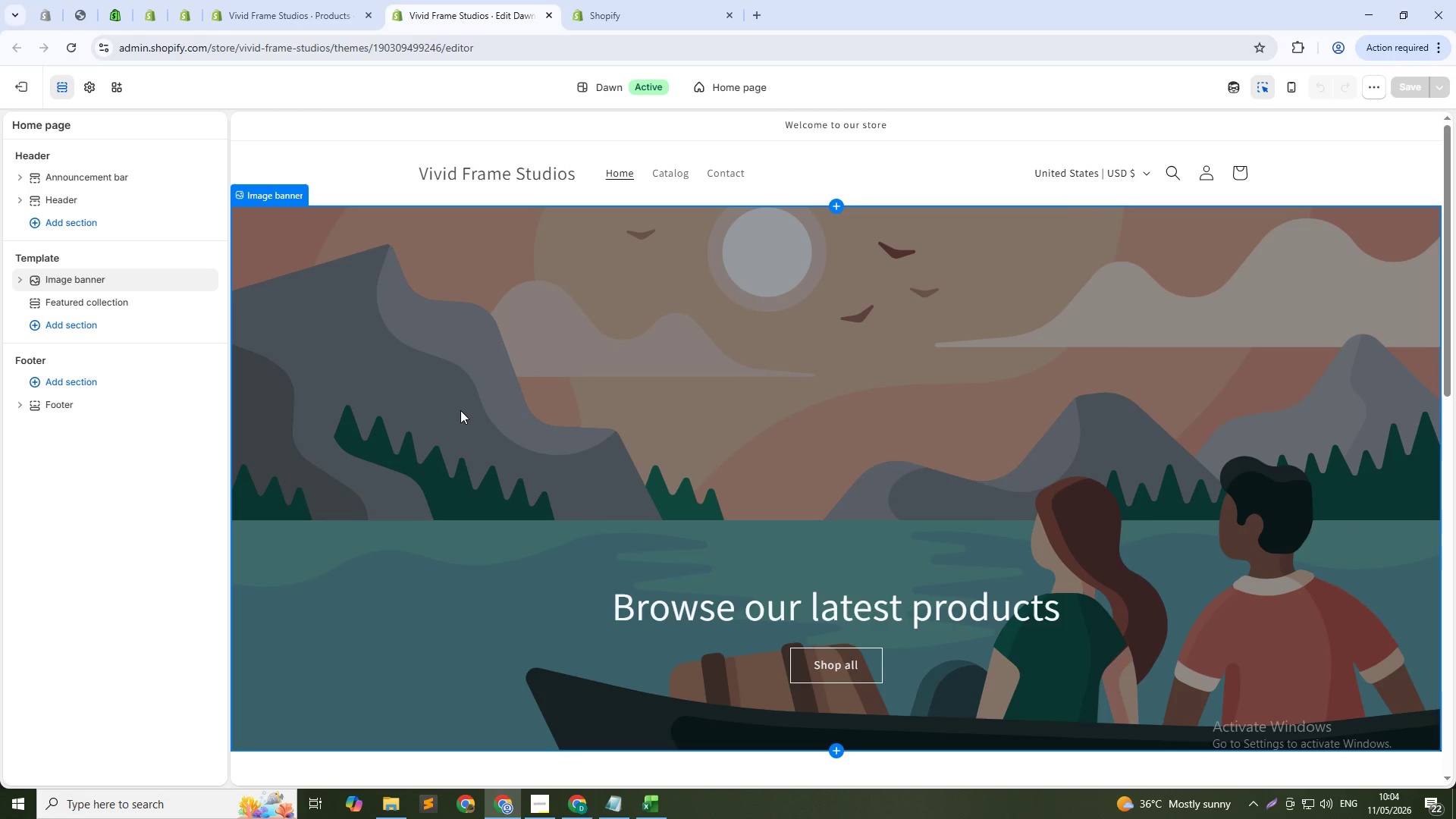 
scroll: coordinate [679, 400], scroll_direction: down, amount: 7.0
 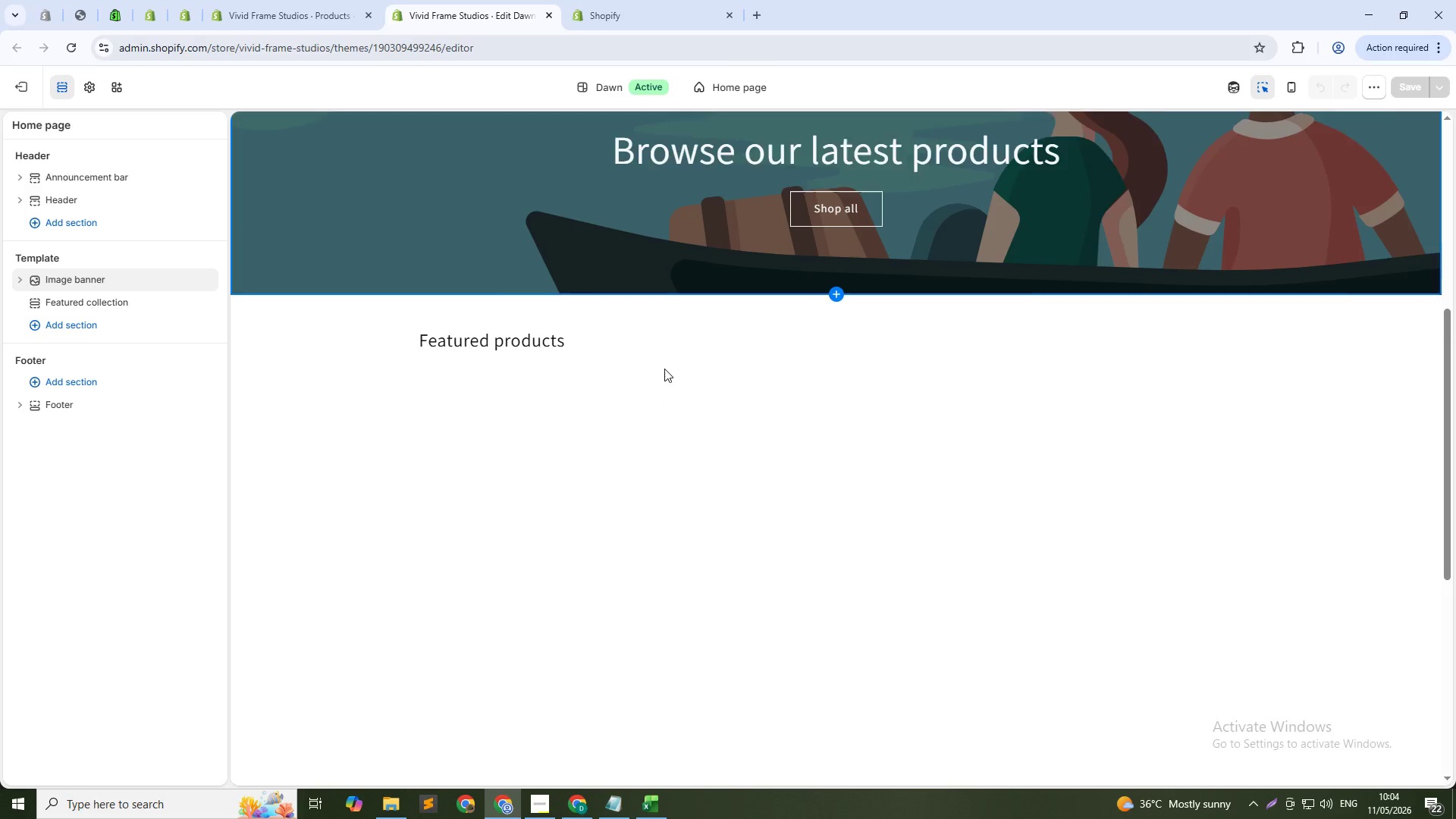 
scroll: coordinate [649, 460], scroll_direction: up, amount: 29.0
 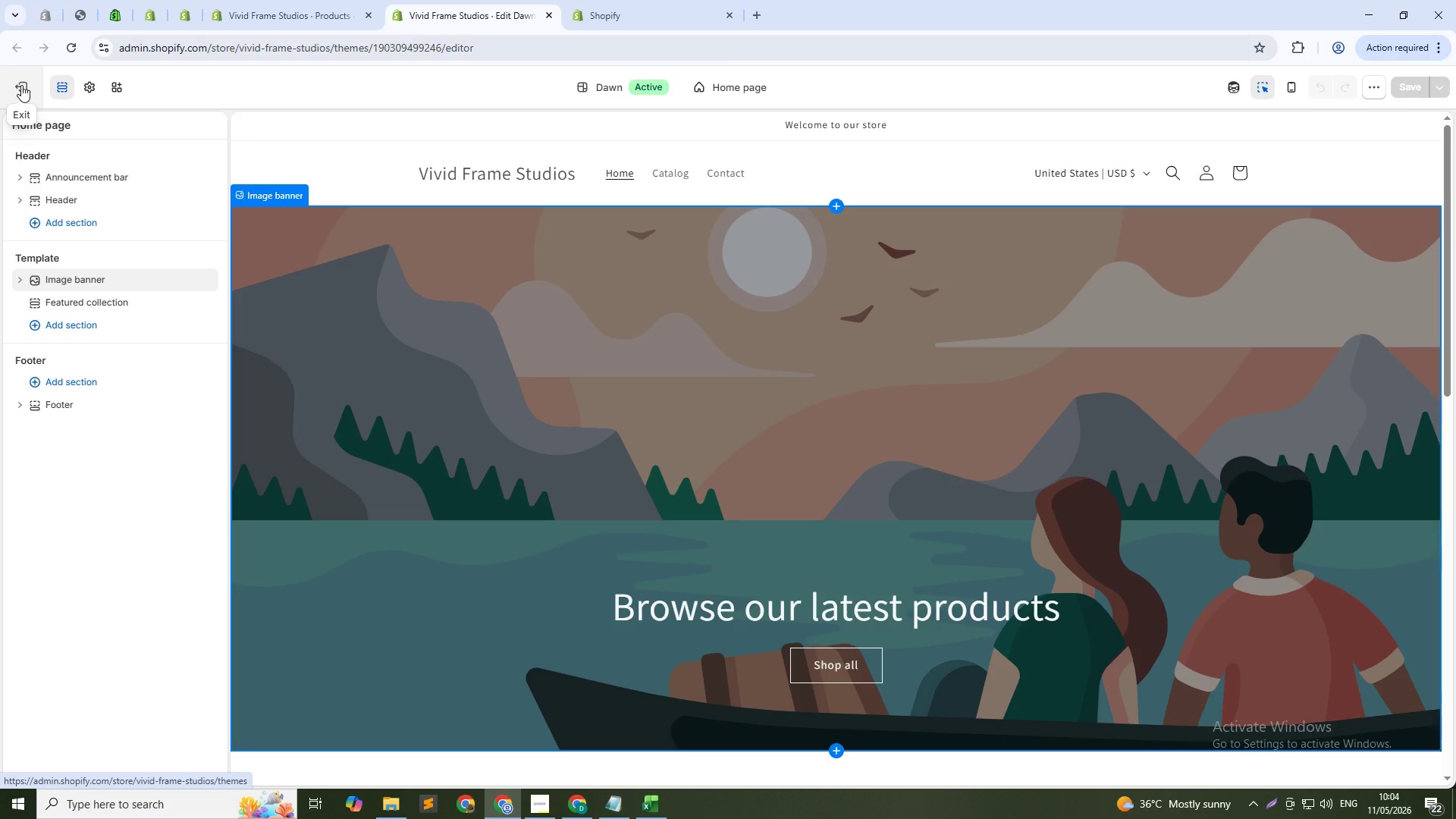 
scroll: coordinate [718, 483], scroll_direction: down, amount: 12.0
 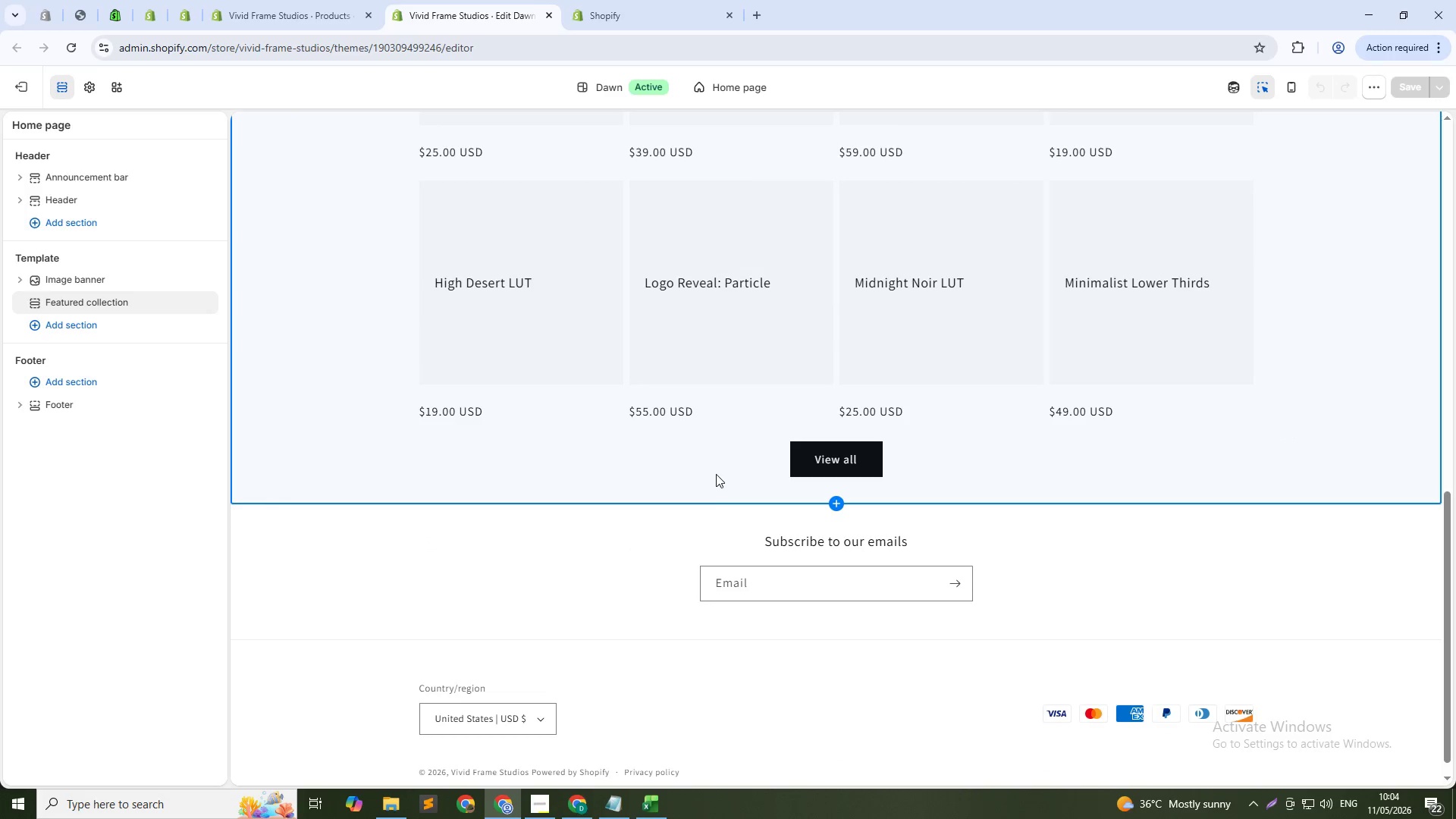 
scroll: coordinate [714, 462], scroll_direction: up, amount: 5.0
 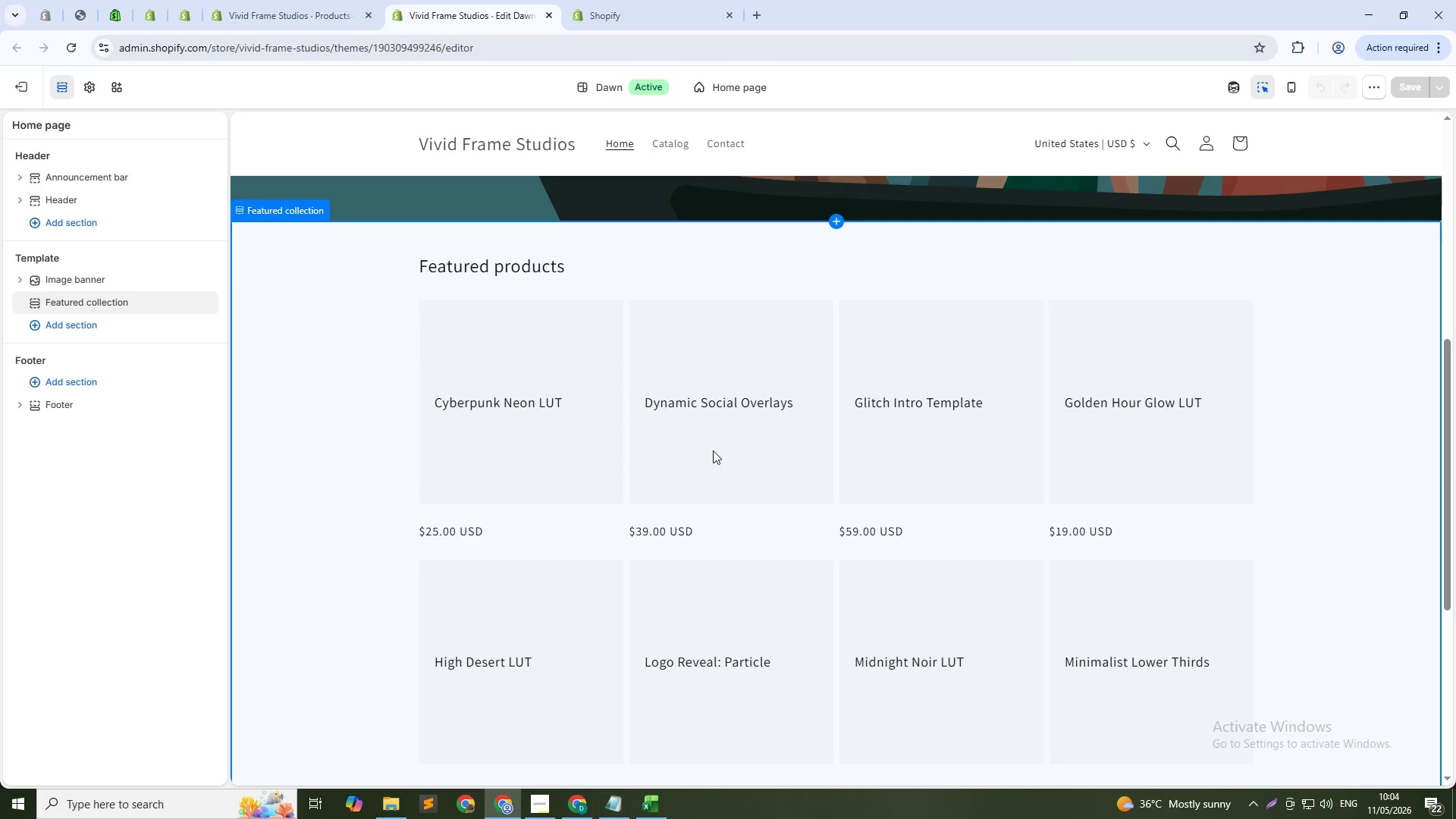 
scroll: coordinate [707, 420], scroll_direction: down, amount: 1.0
 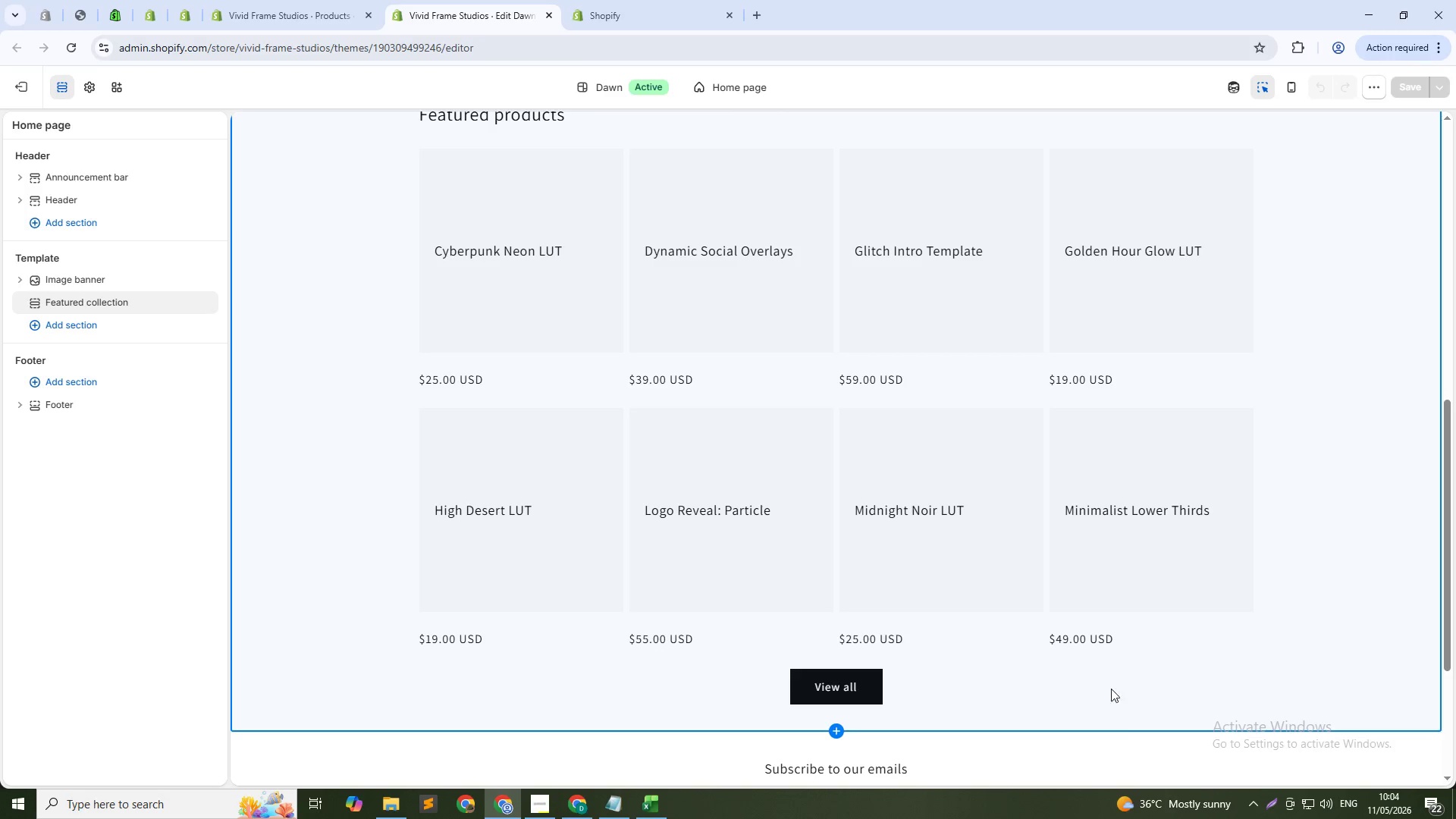 
scroll: coordinate [1260, 369], scroll_direction: up, amount: 8.0
 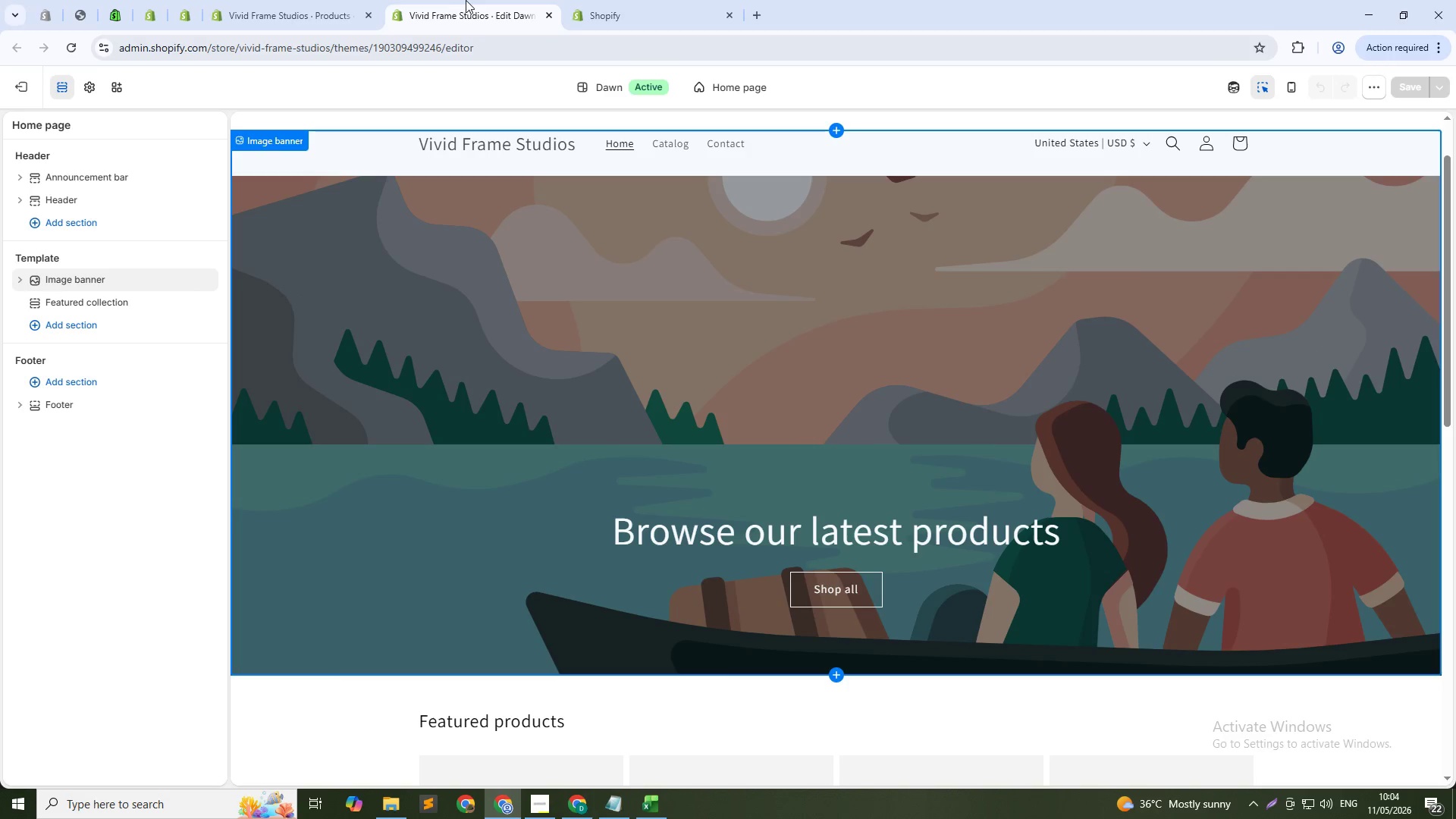 
left_click([231, 0])
 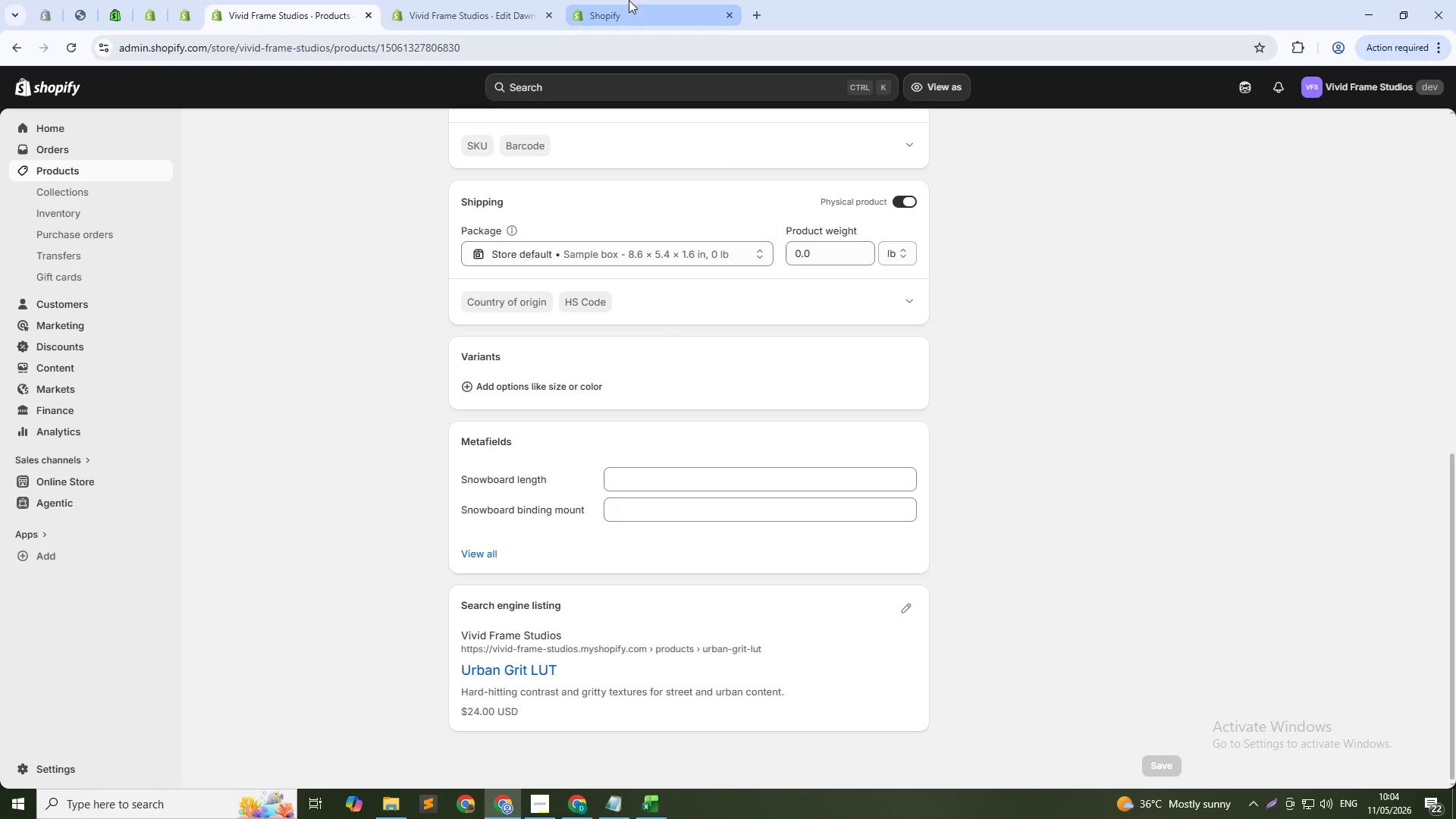 
left_click([634, 0])
 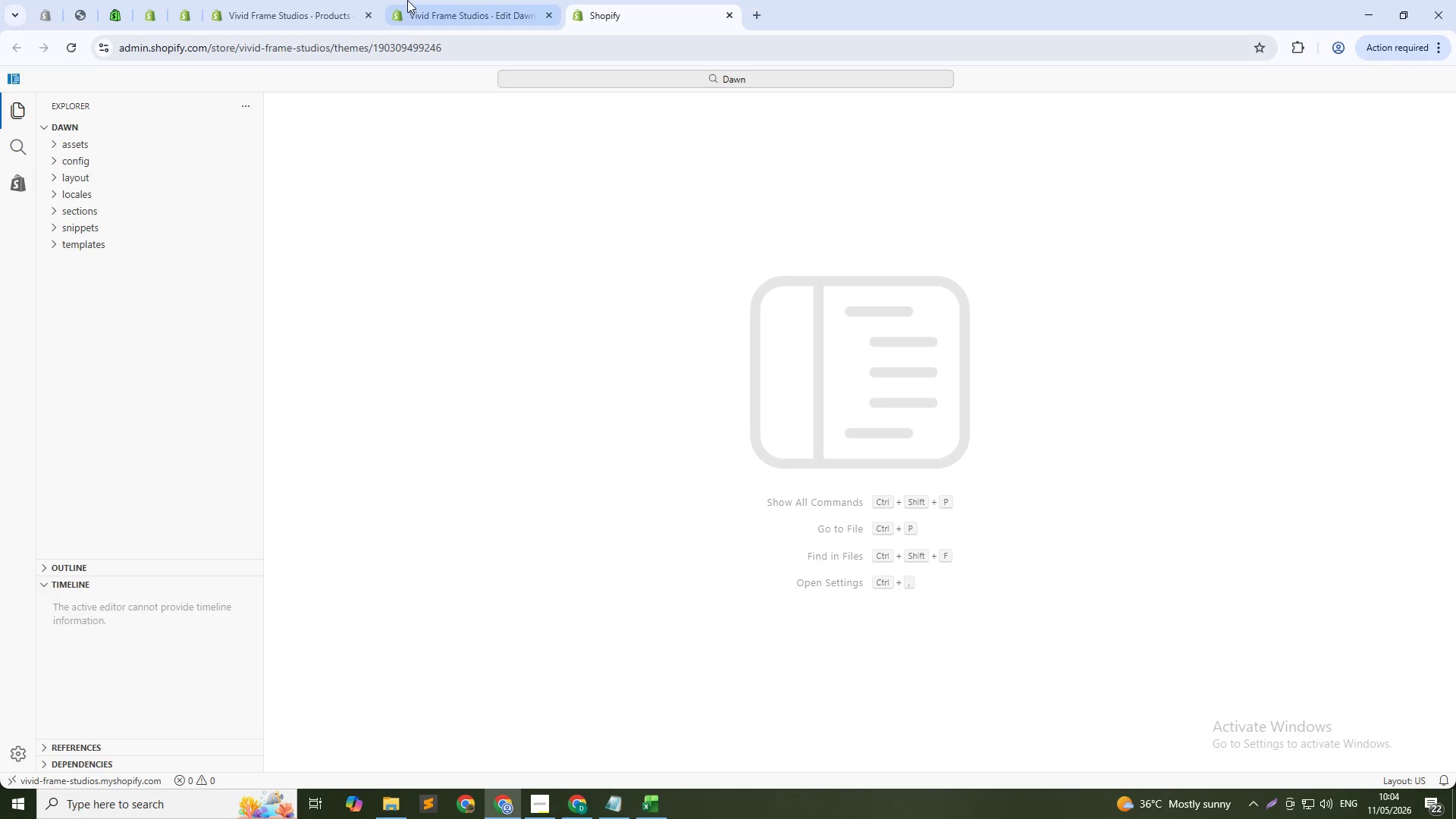 
left_click([410, 0])
 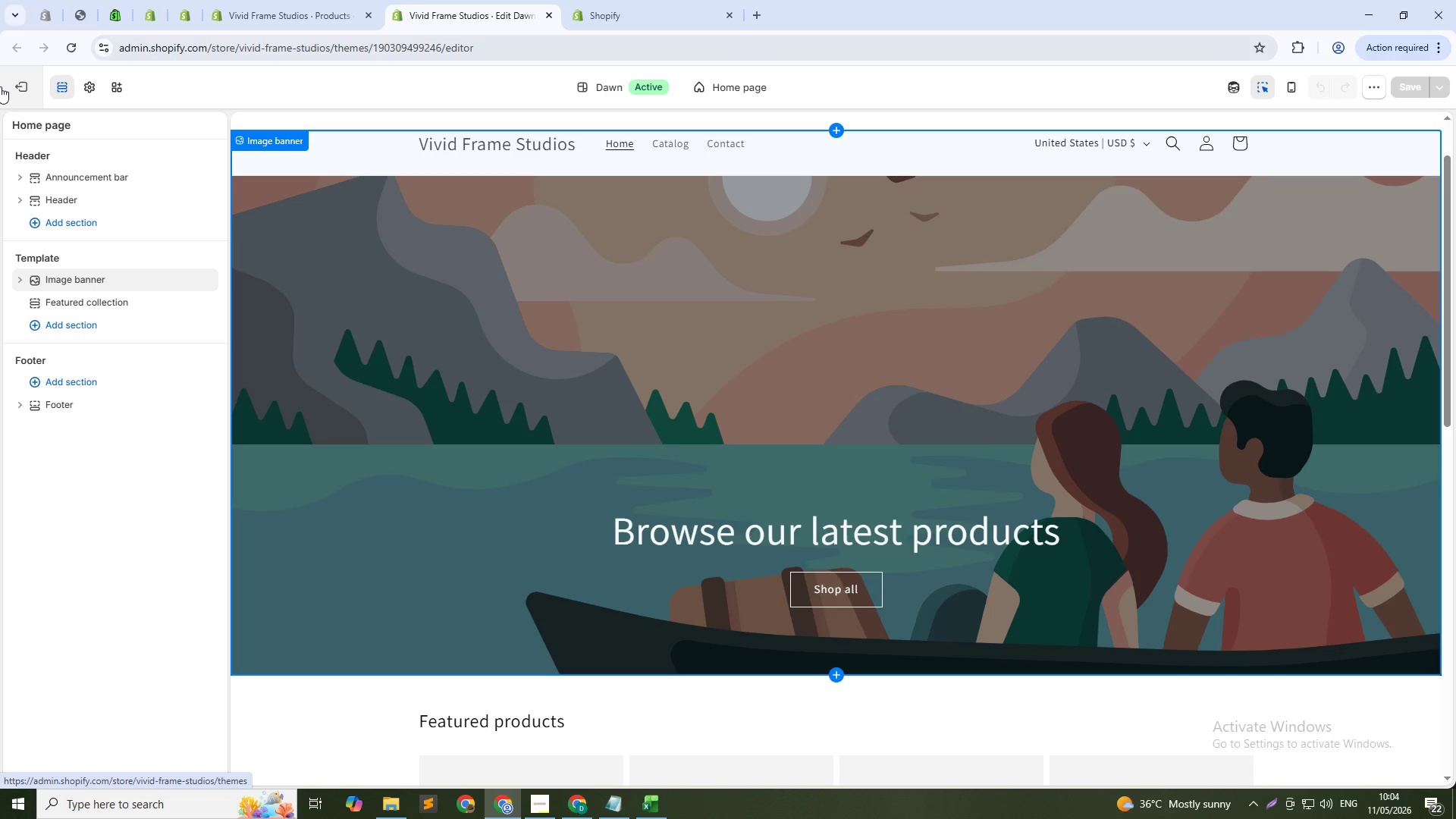 
mouse_move([76, 49])
 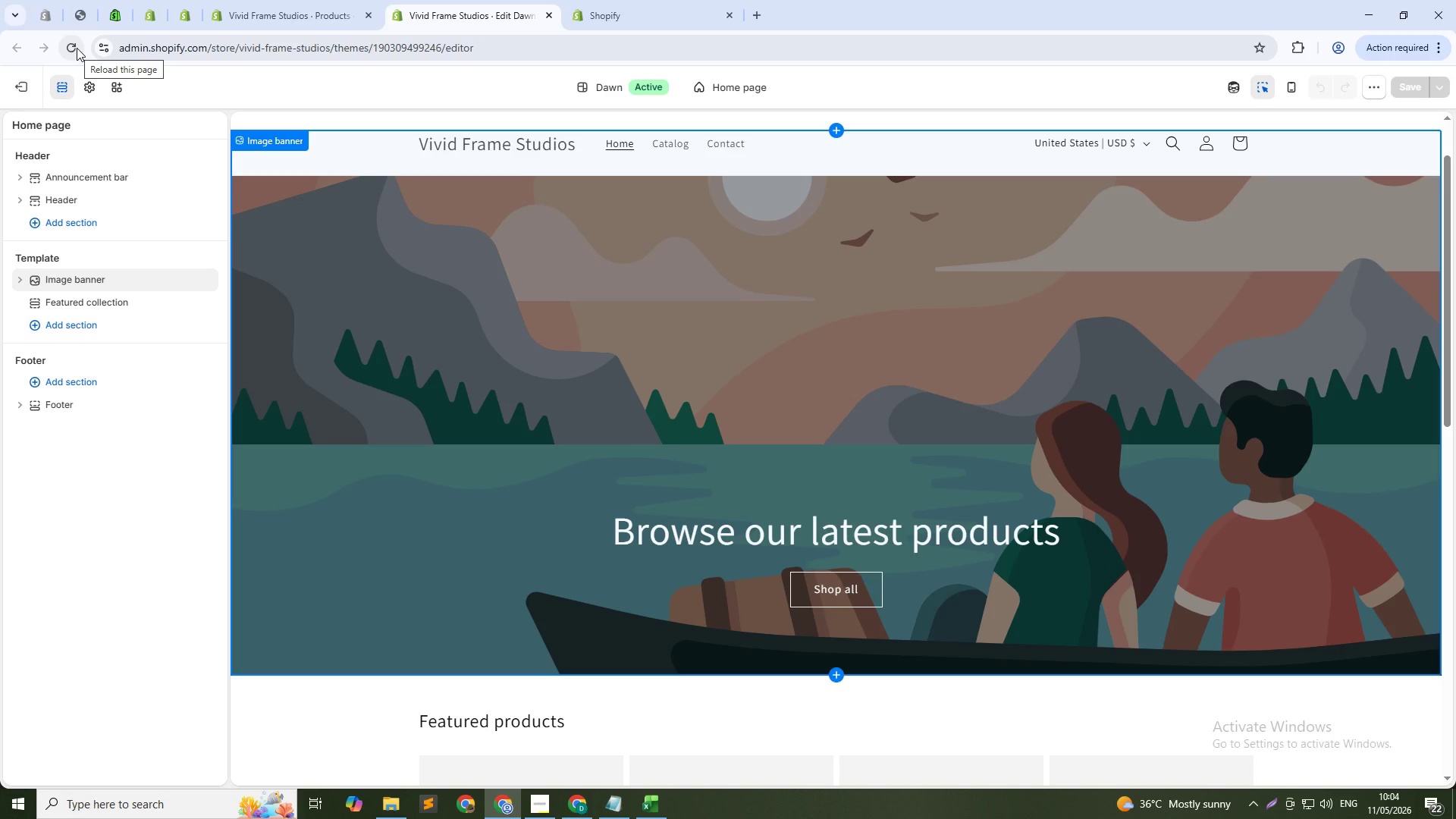 
wait(9.35)
 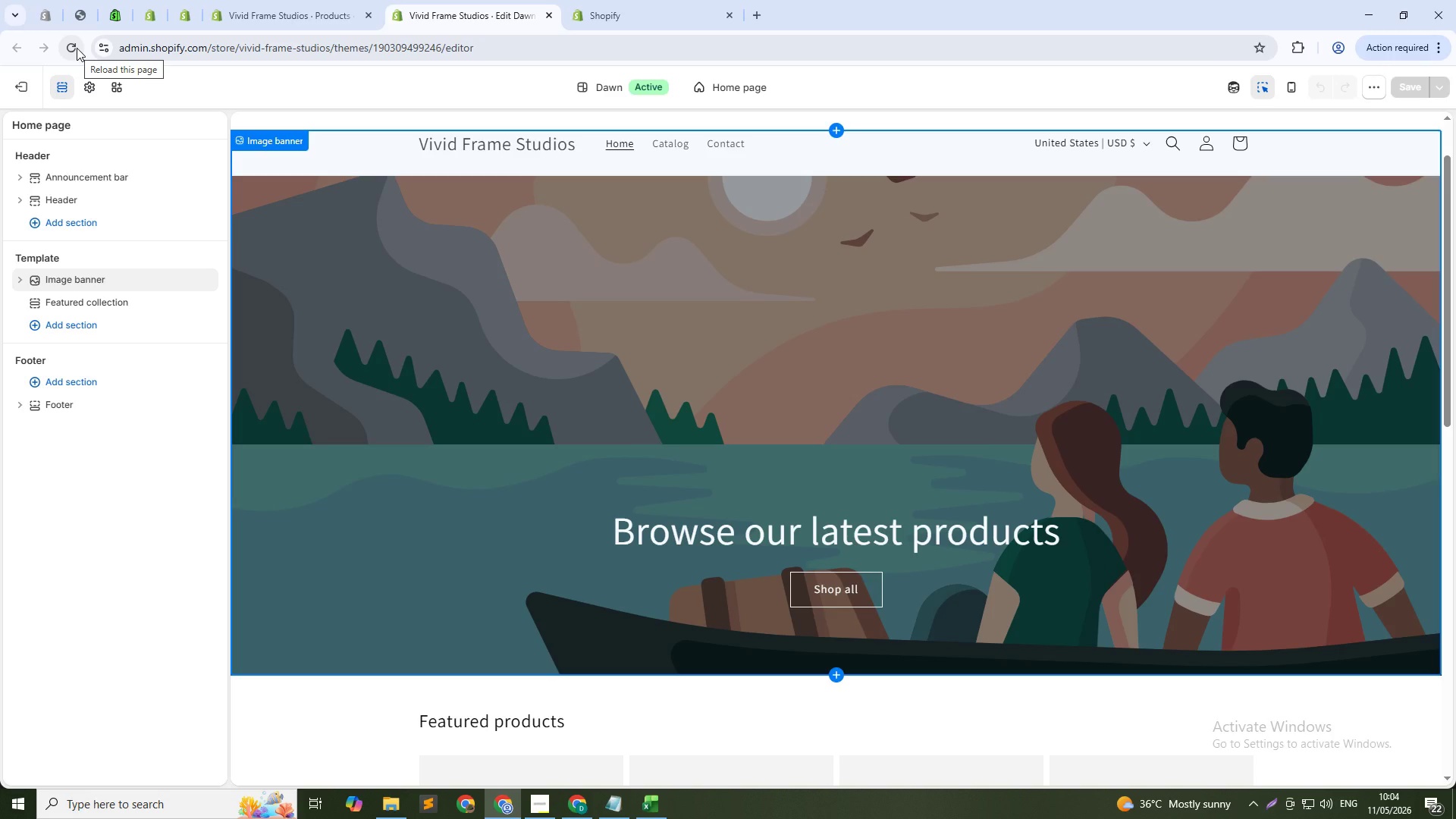 
scroll: coordinate [610, 315], scroll_direction: up, amount: 9.0
 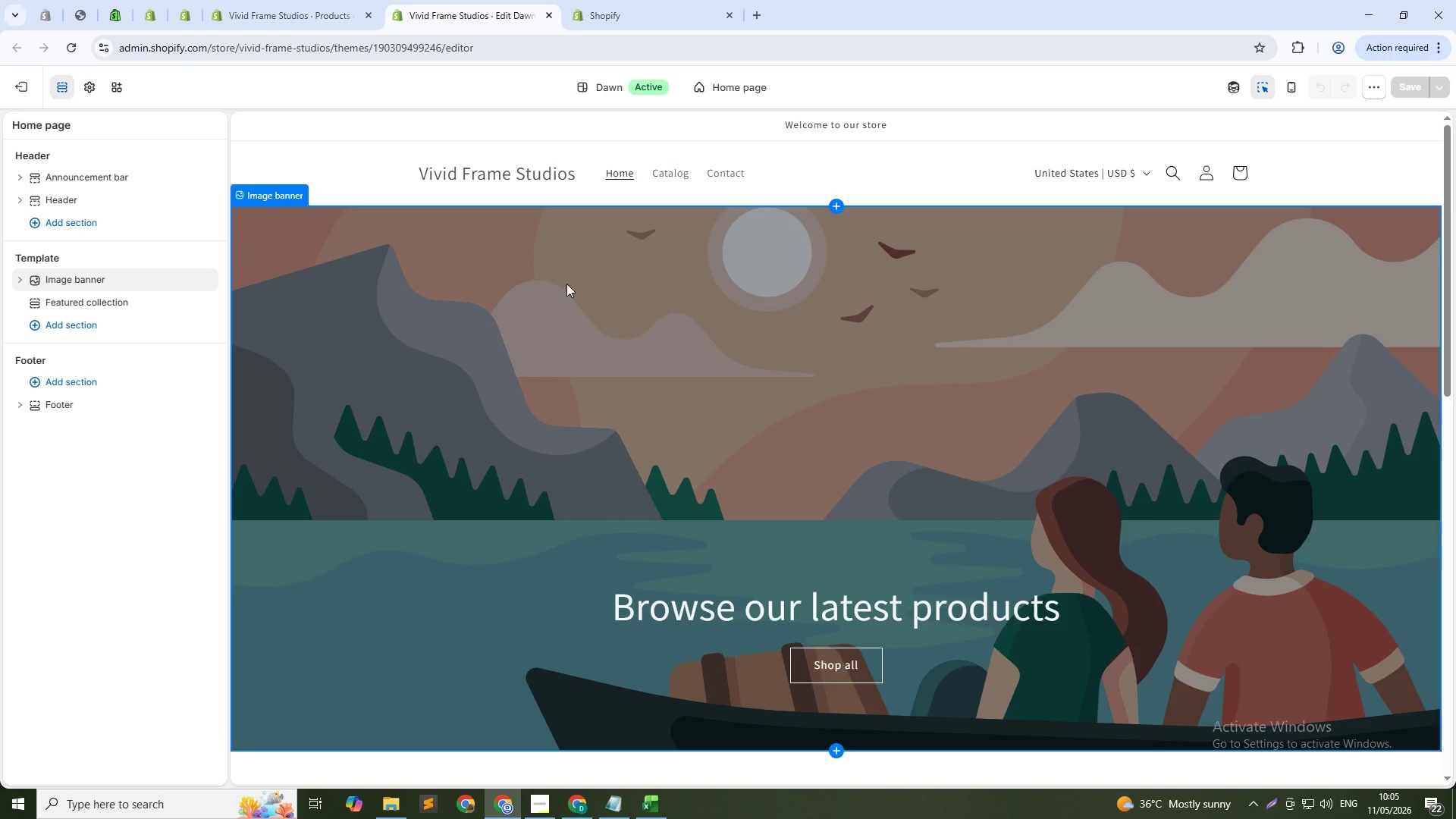 
wait(45.97)
 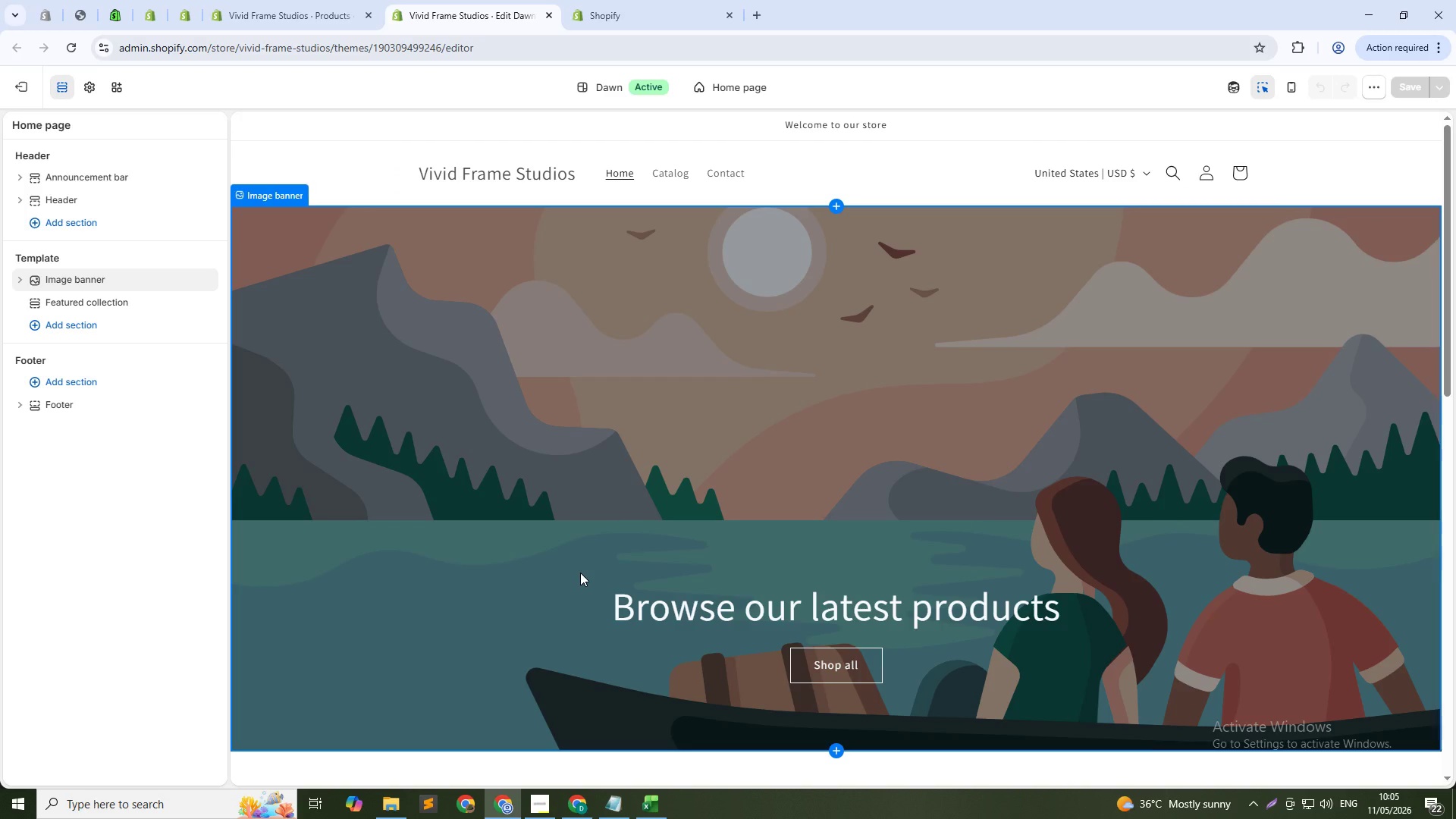 
key(Alt+Tab)
 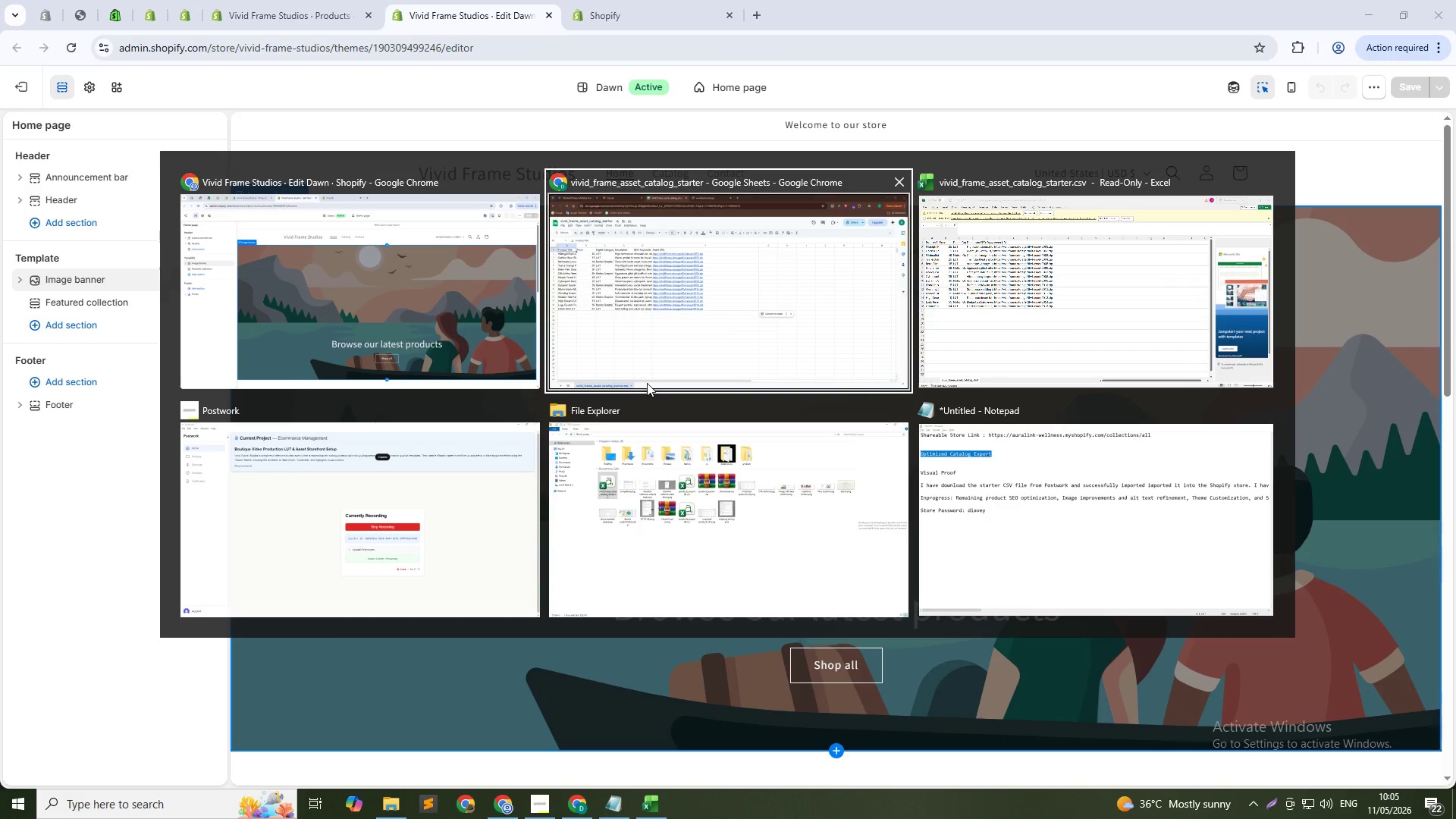 
scroll: coordinate [580, 573], scroll_direction: up, amount: 6.0
 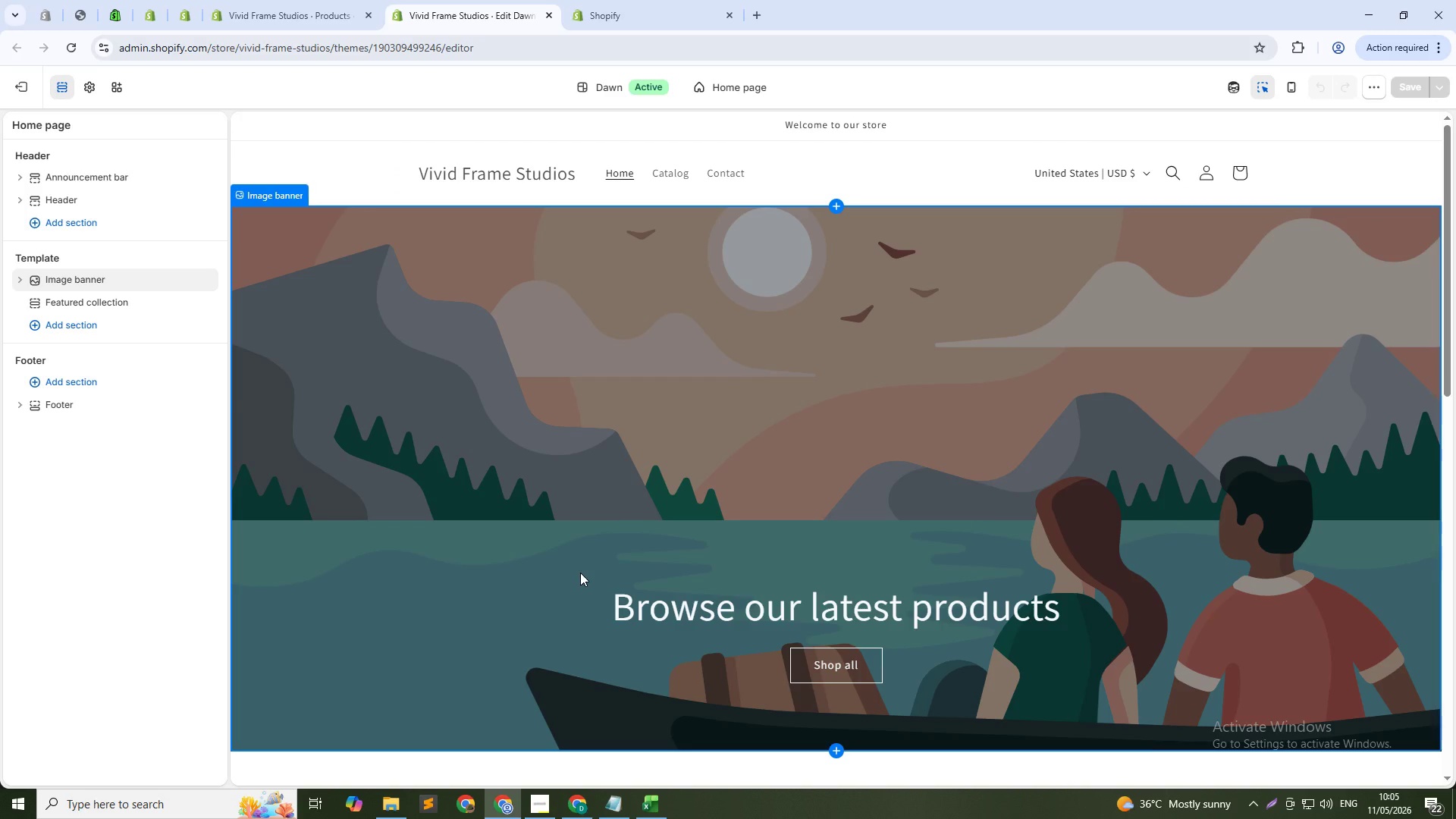 
key(Alt+Tab)
 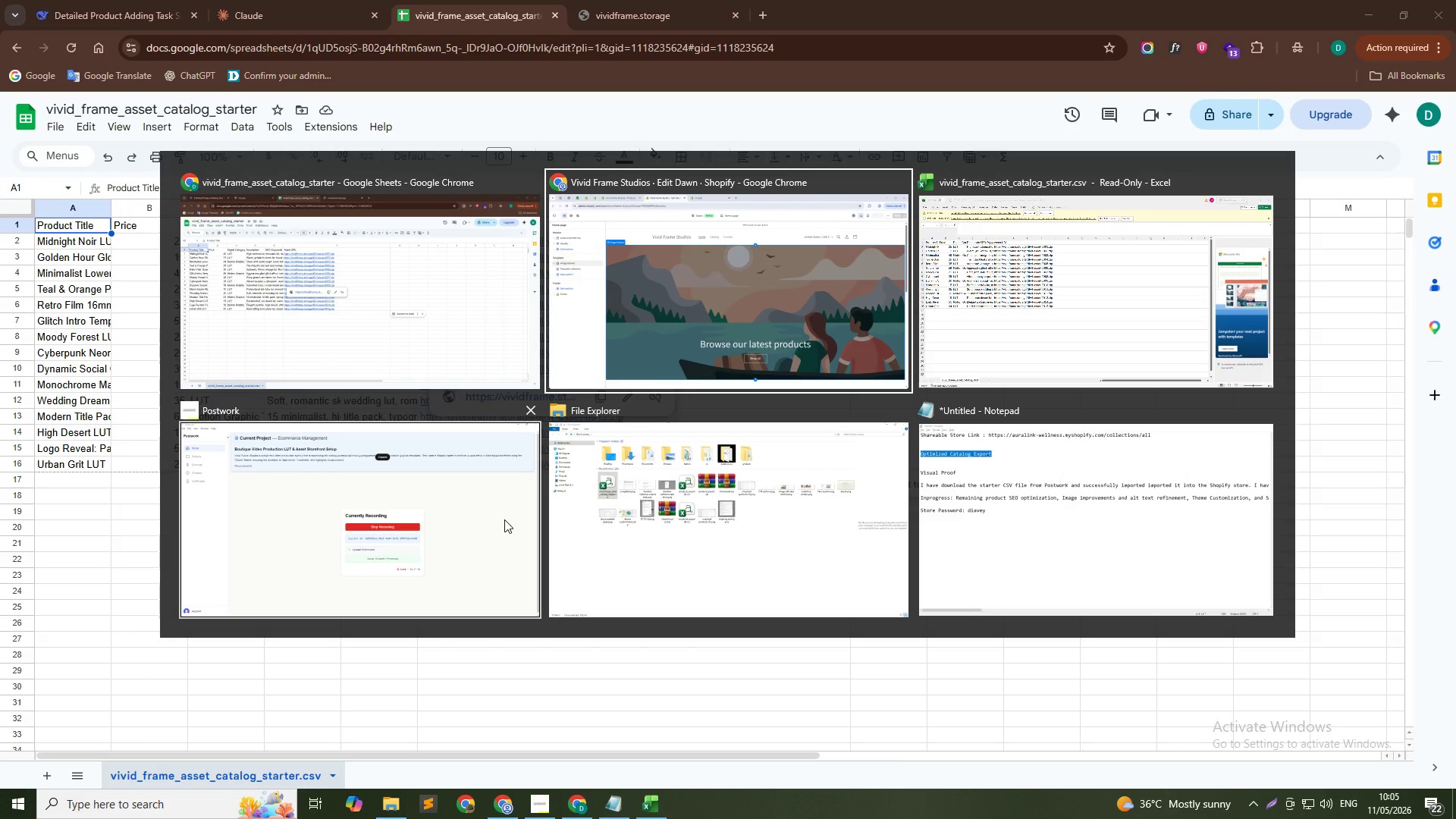 
left_click([504, 519])